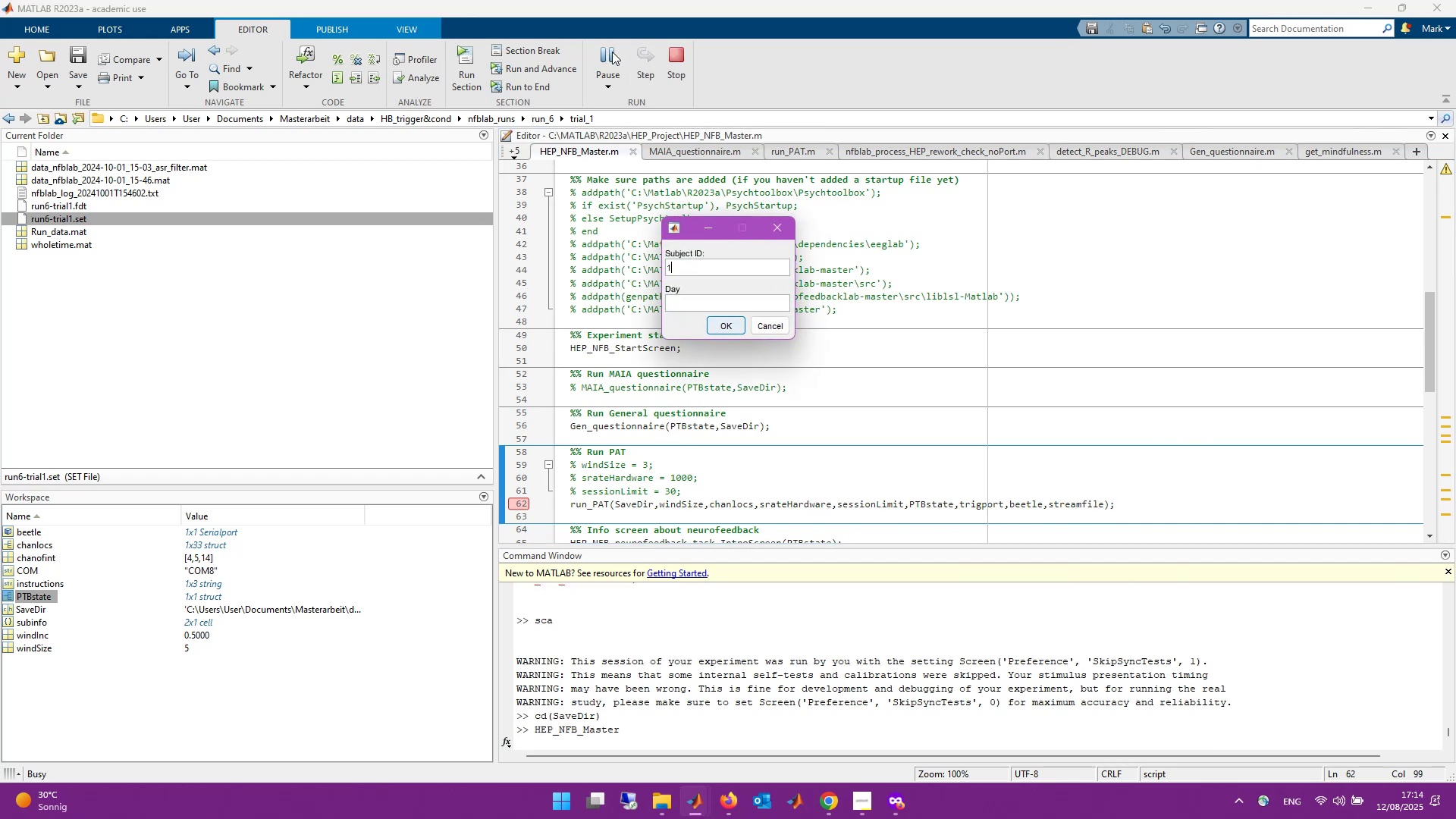 
key(Enter)
 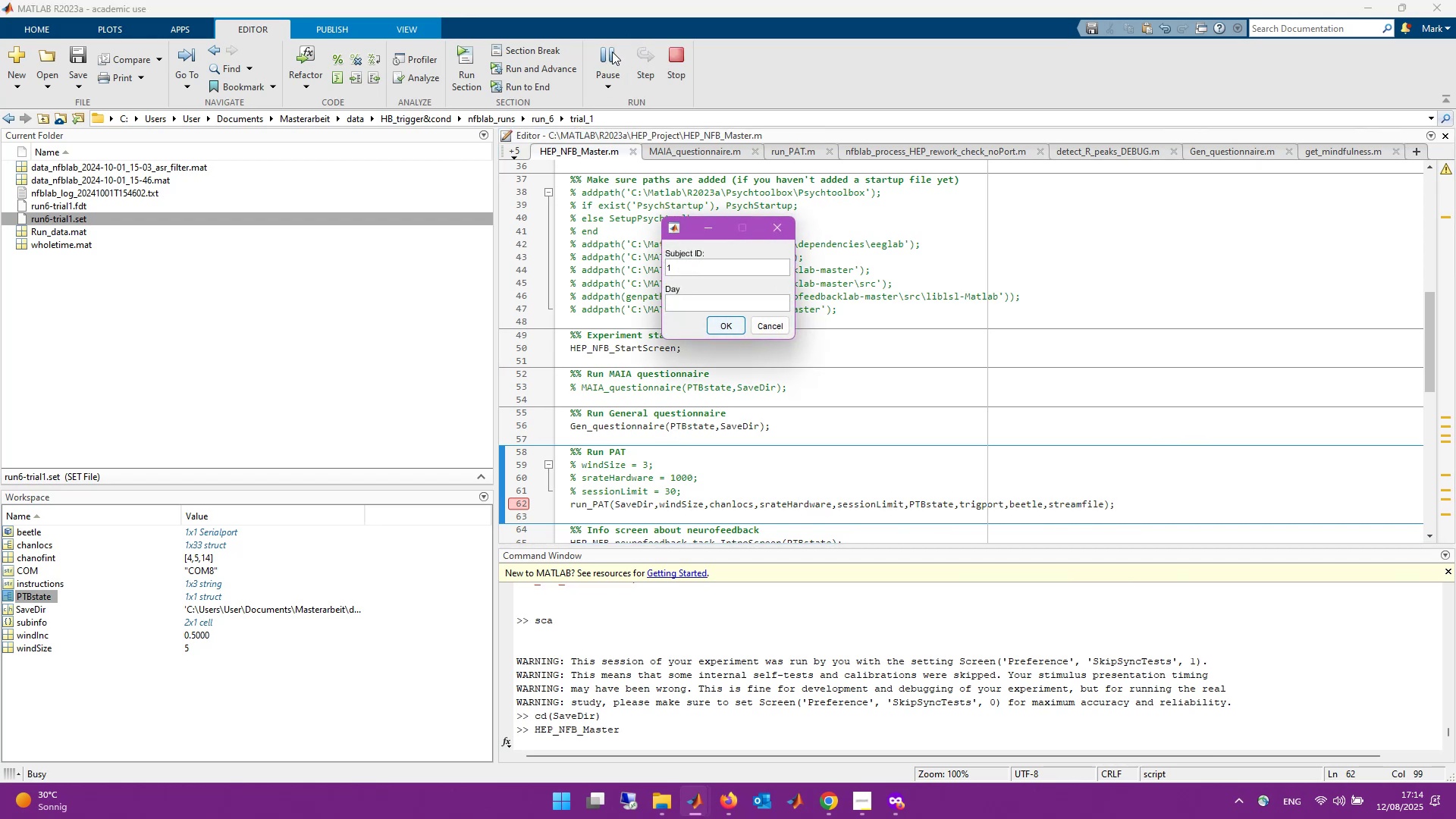 
key(Tab)
 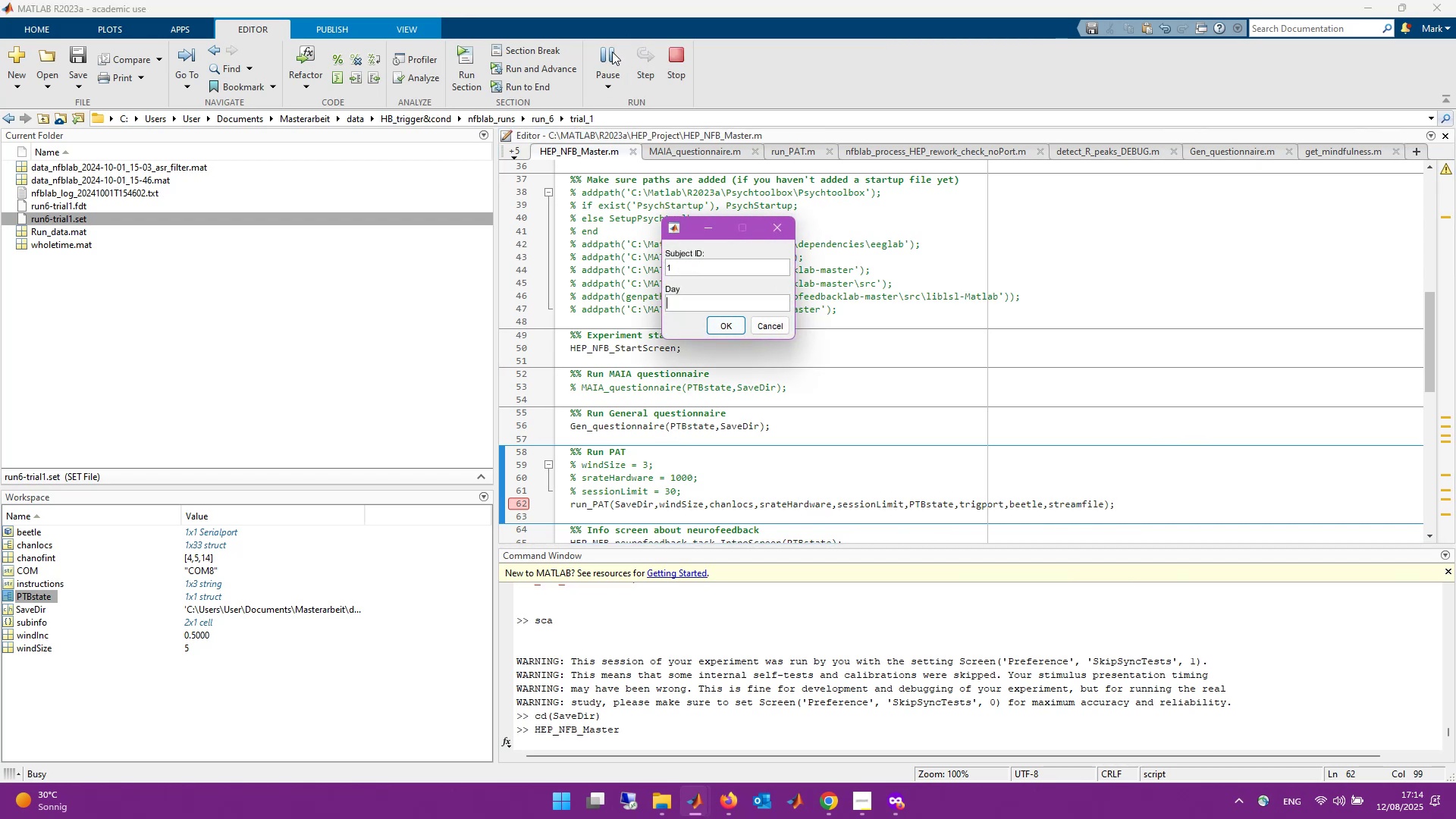 
key(Numpad1)
 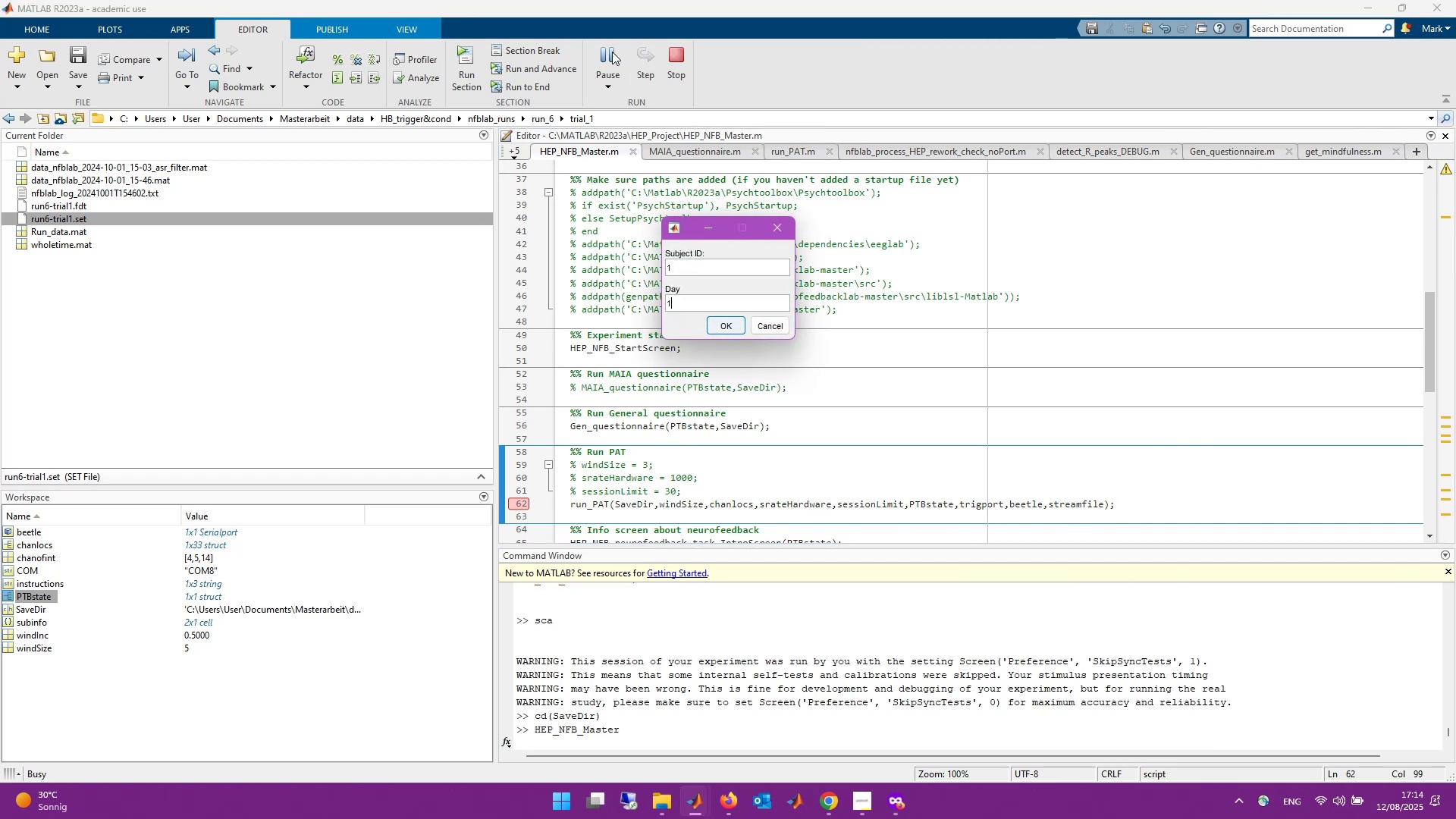 
key(Enter)
 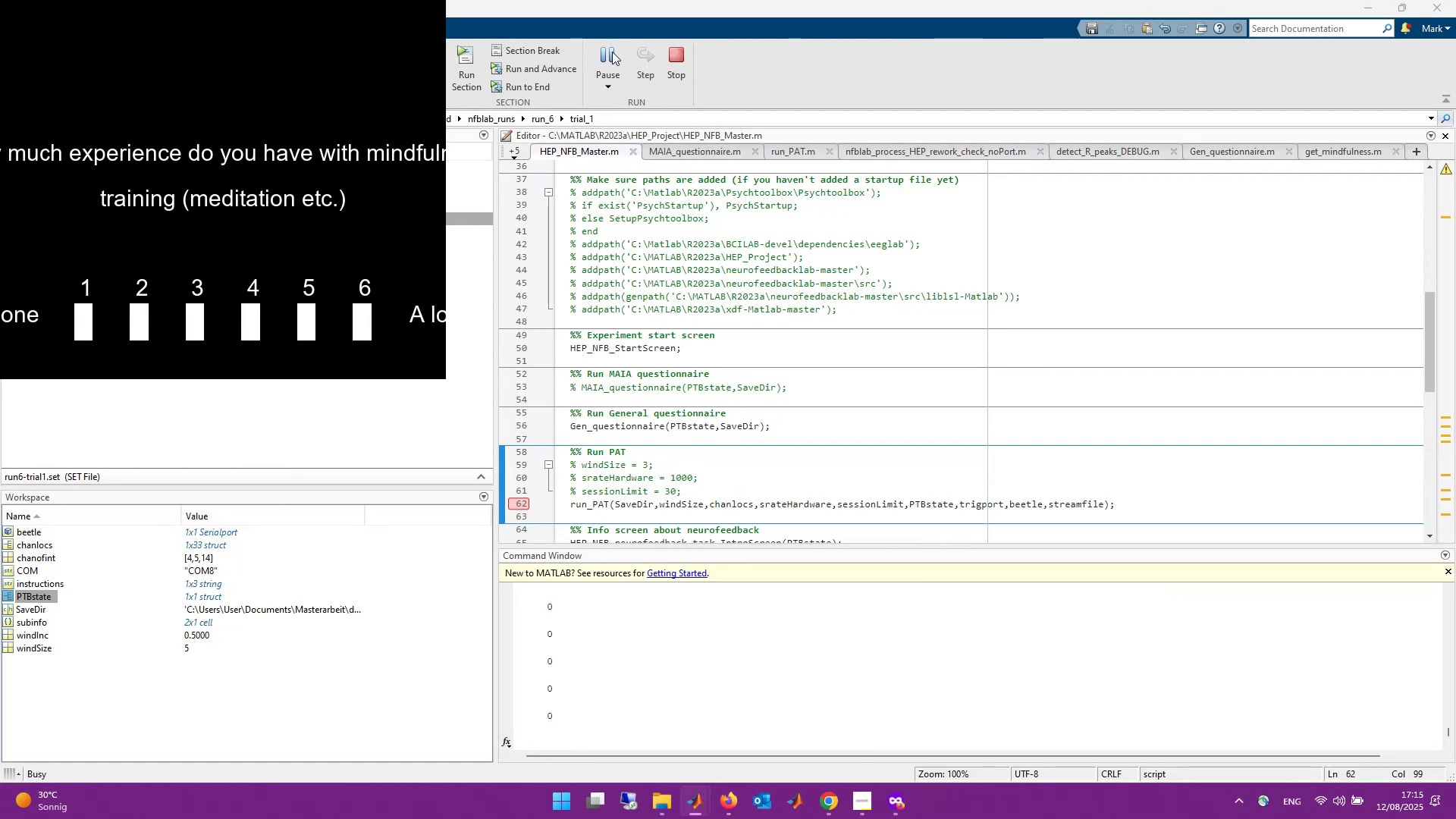 
wait(20.3)
 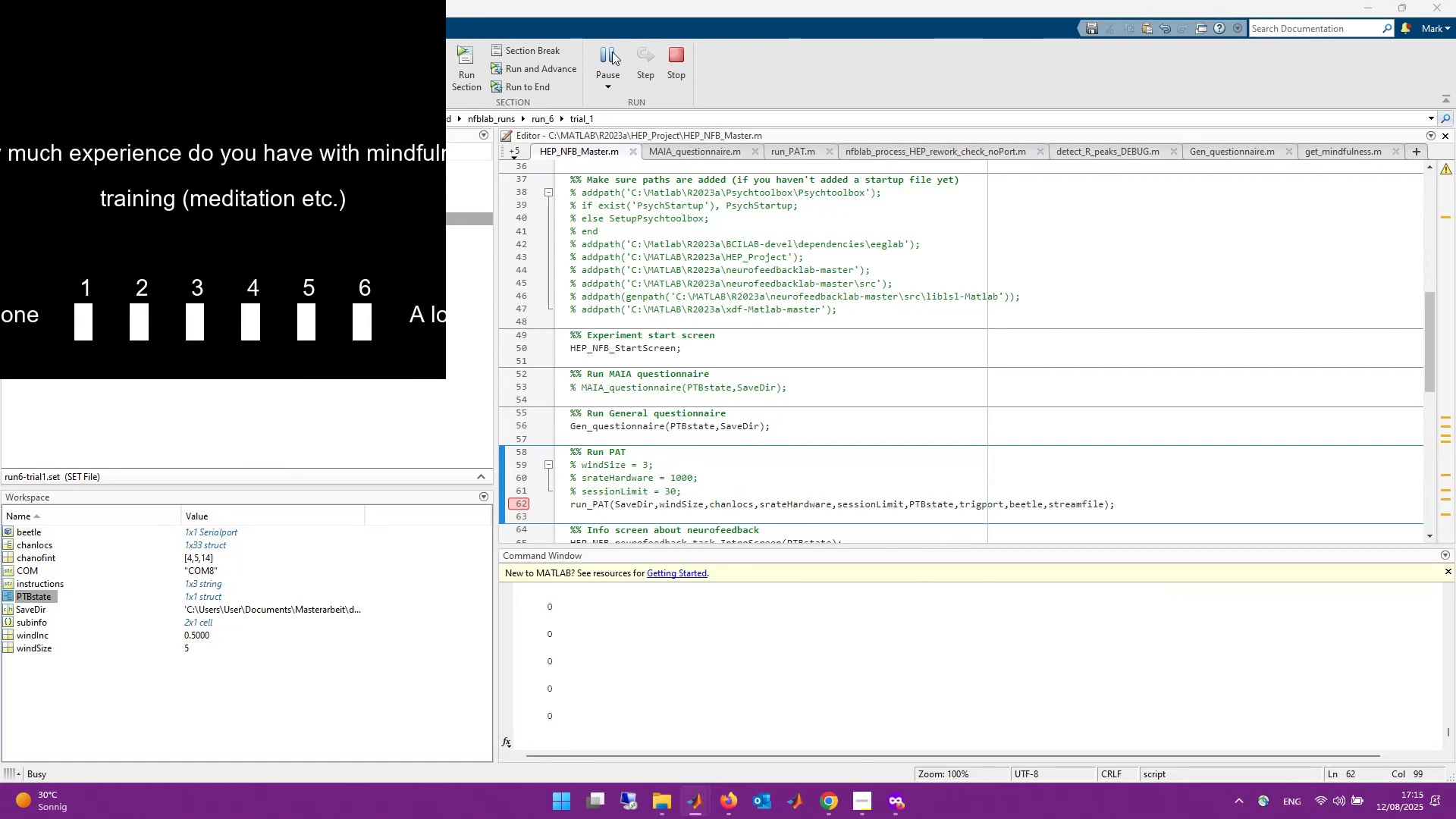 
left_click([612, 52])
 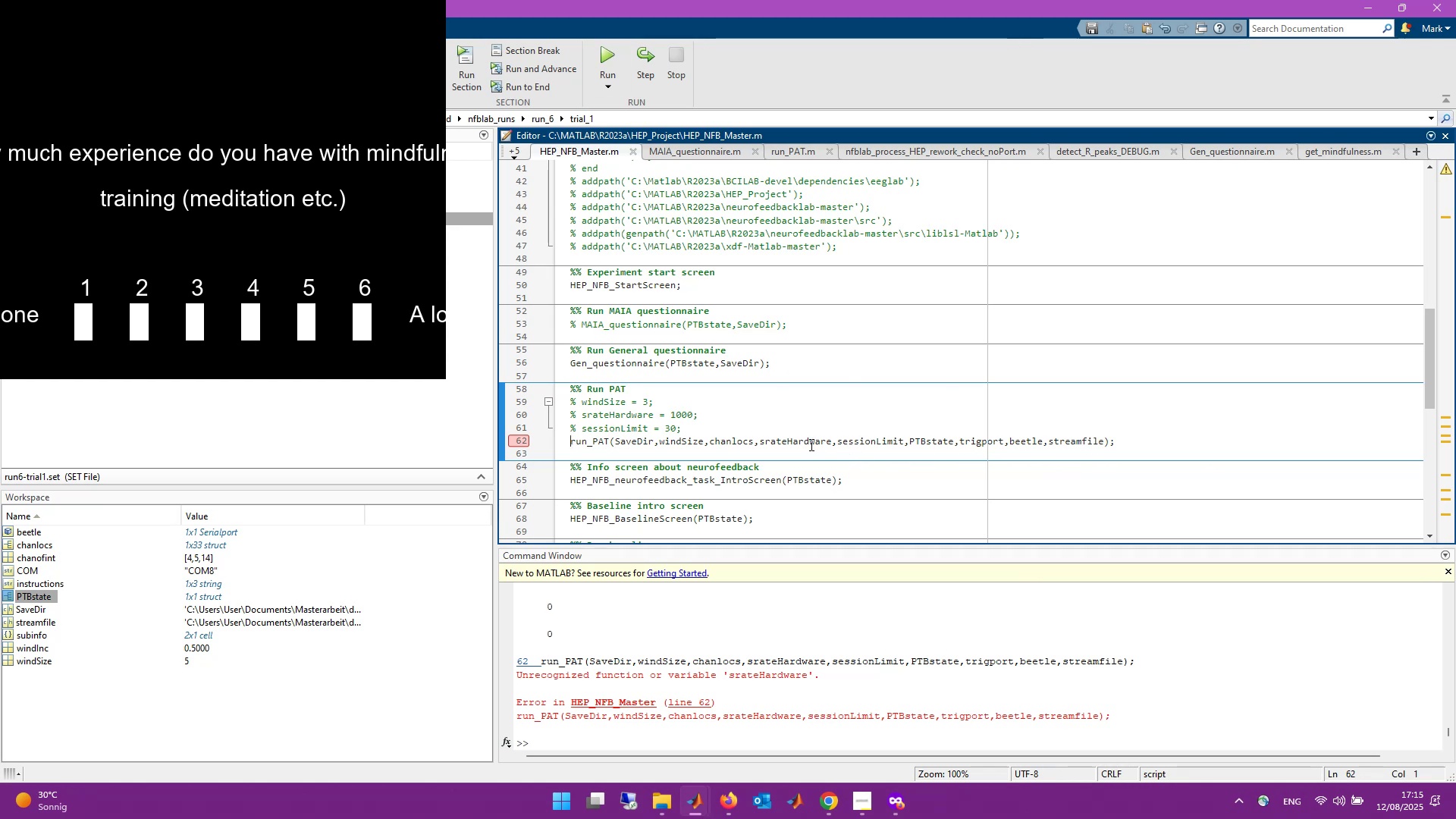 
wait(7.81)
 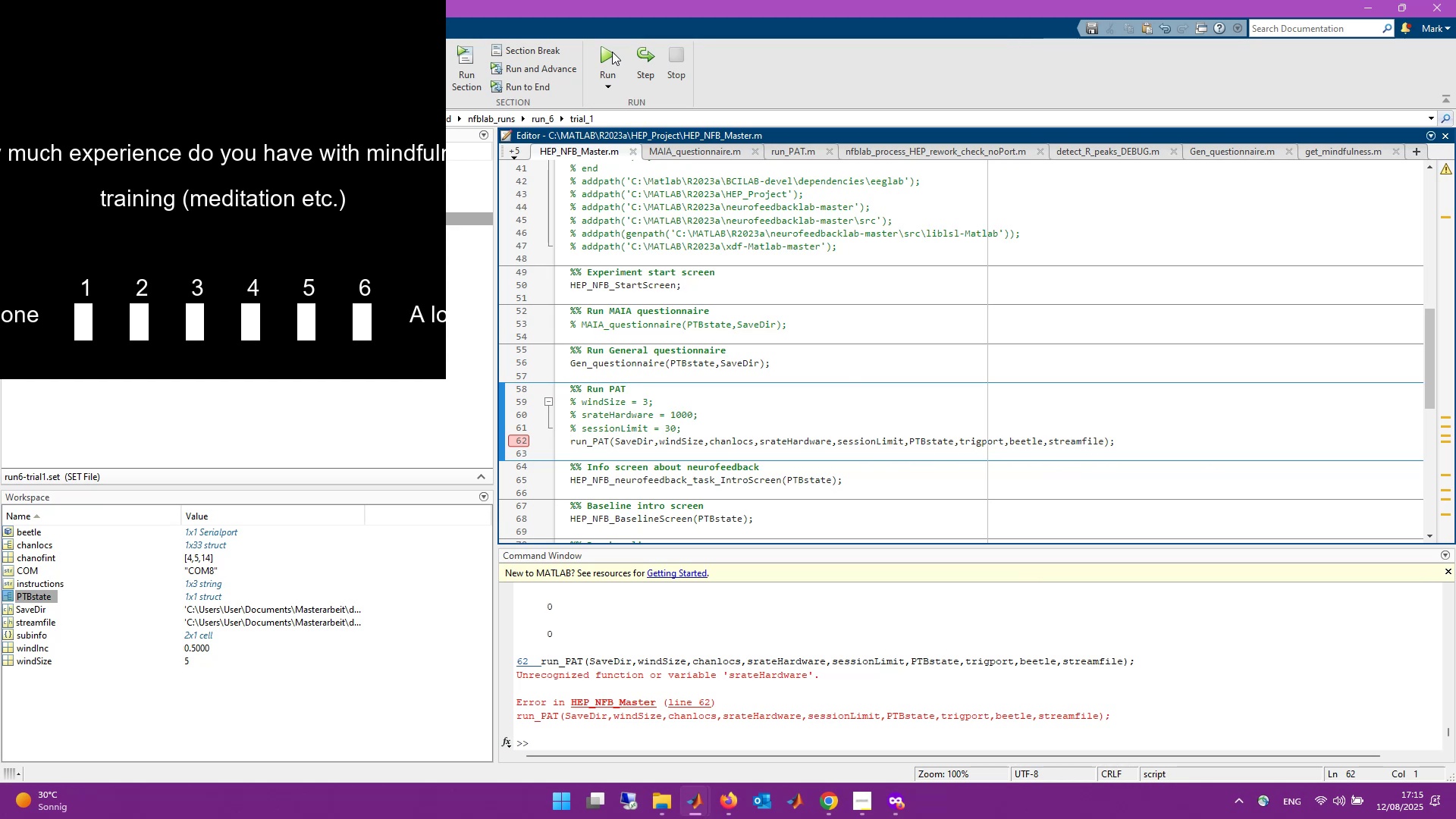 
left_click([693, 415])
 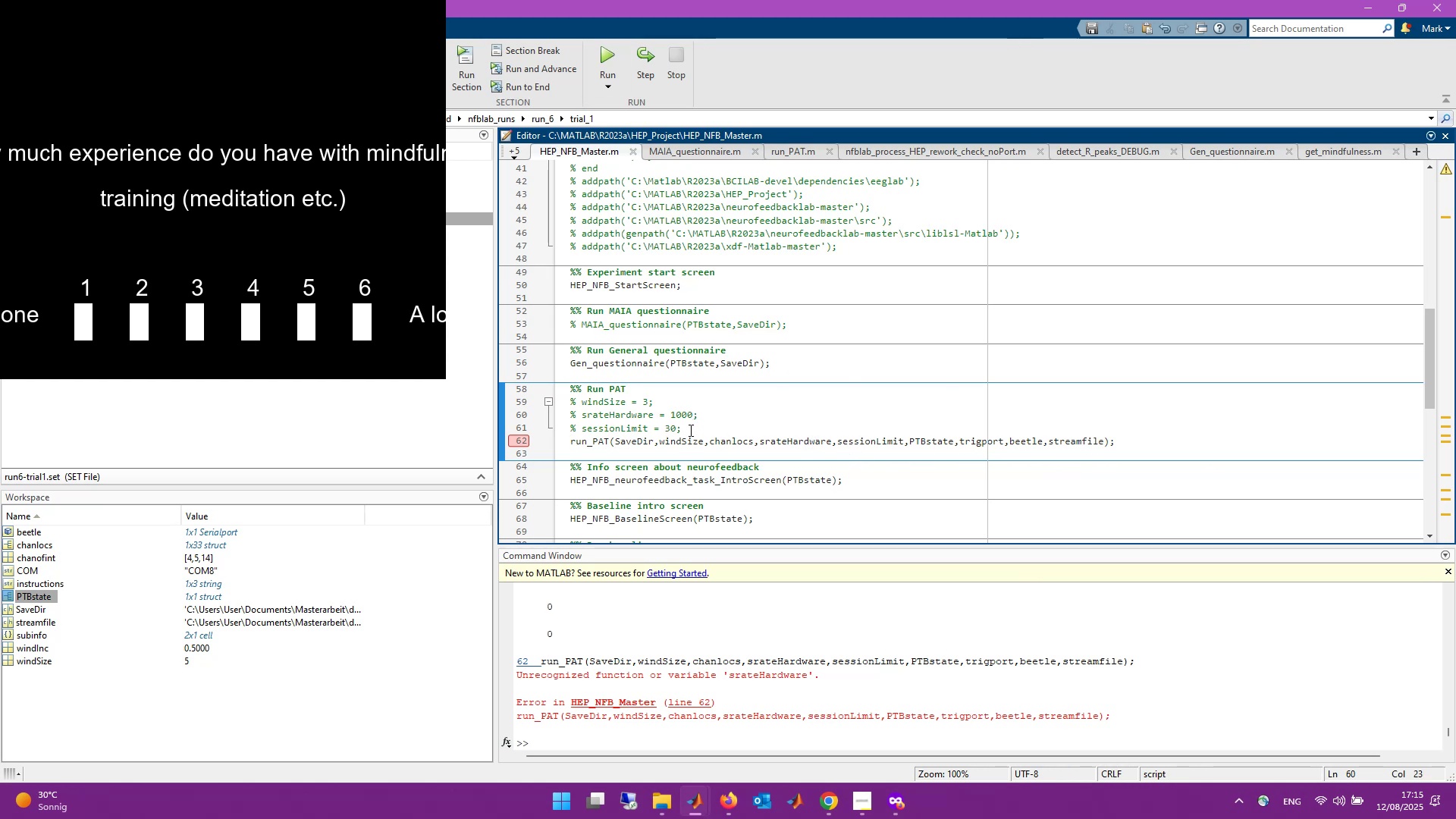 
left_click([690, 430])
 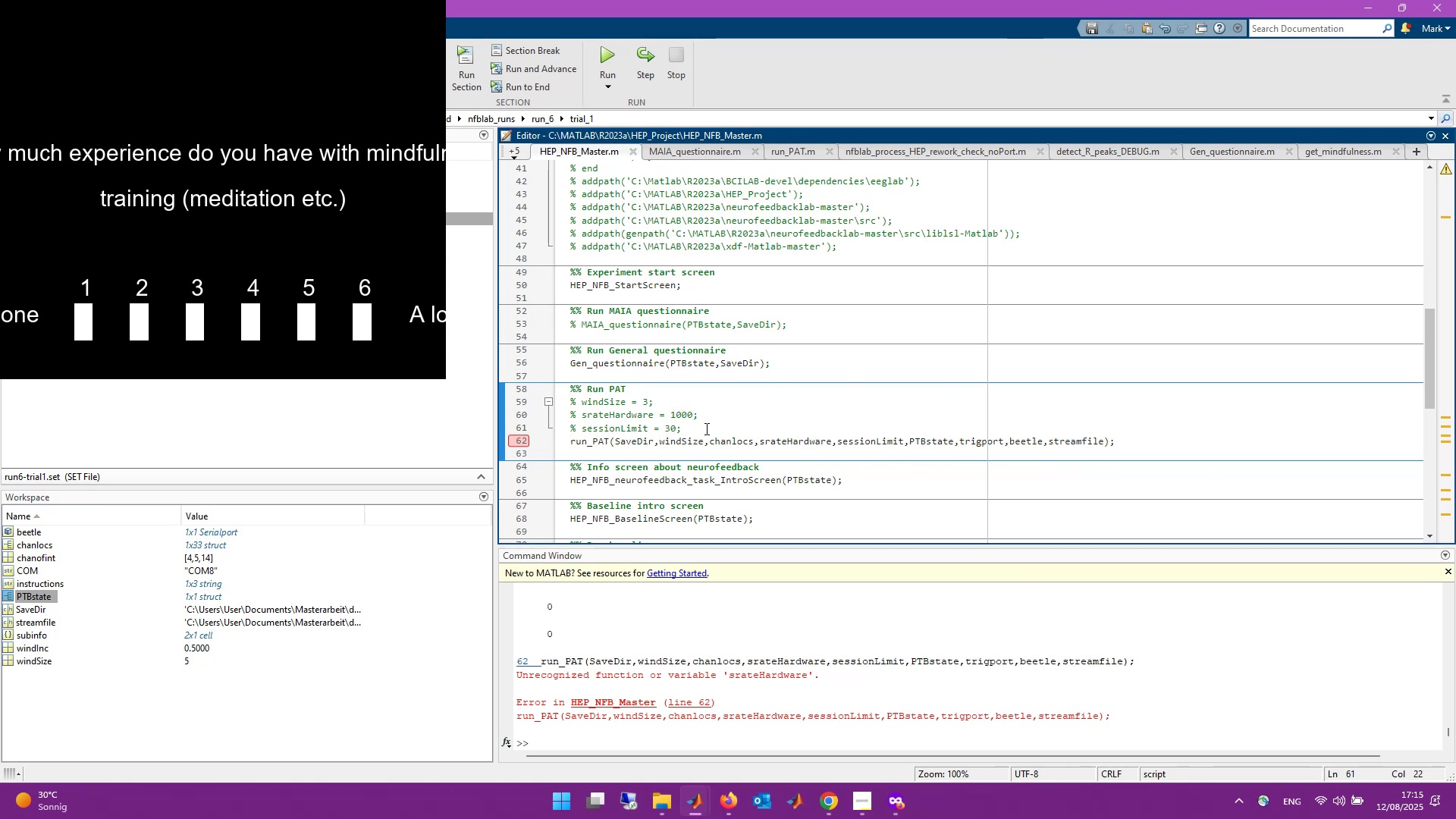 
left_click_drag(start_coordinate=[706, 428], to_coordinate=[620, 407])
 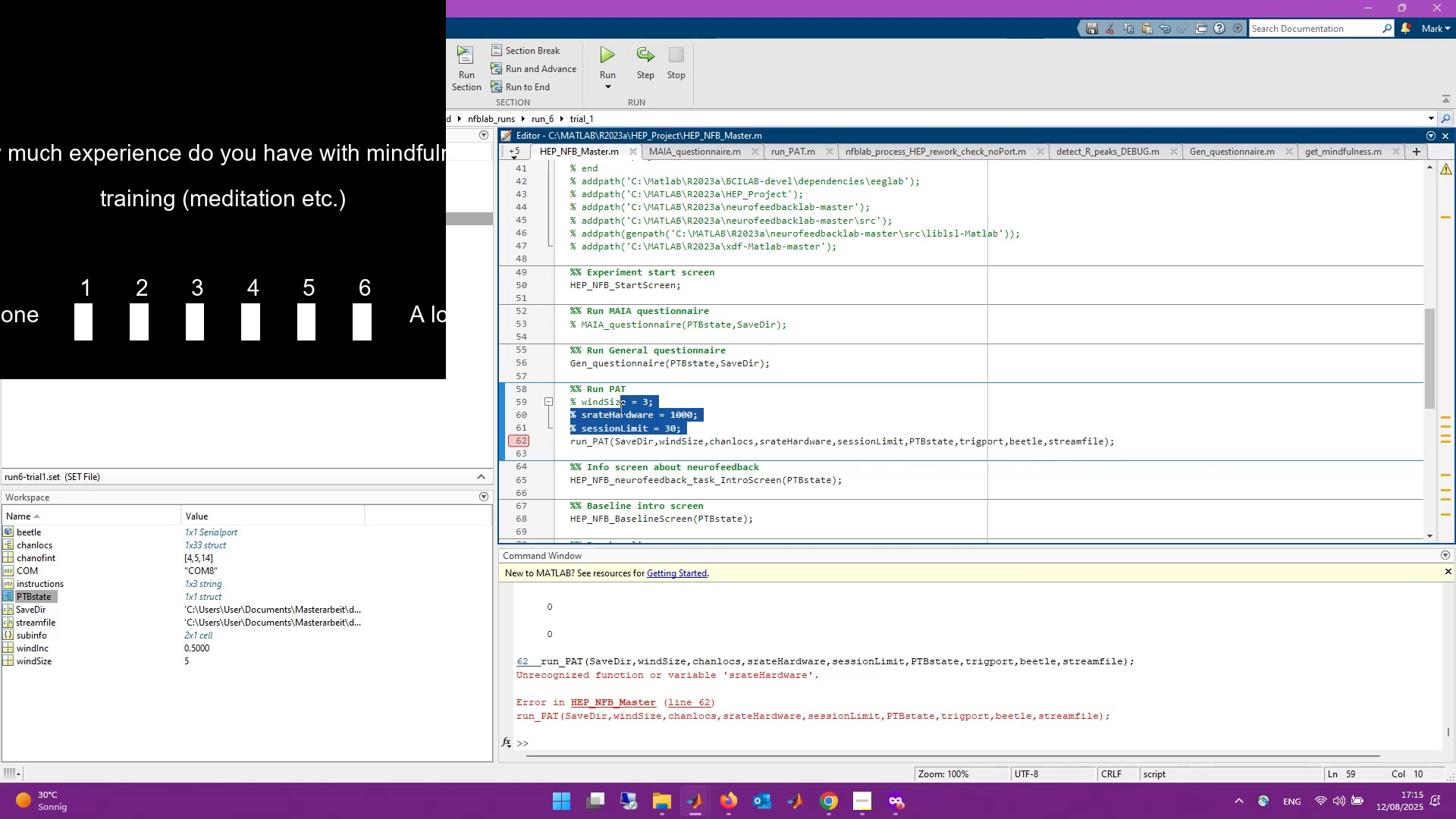 
key(Control+T)
 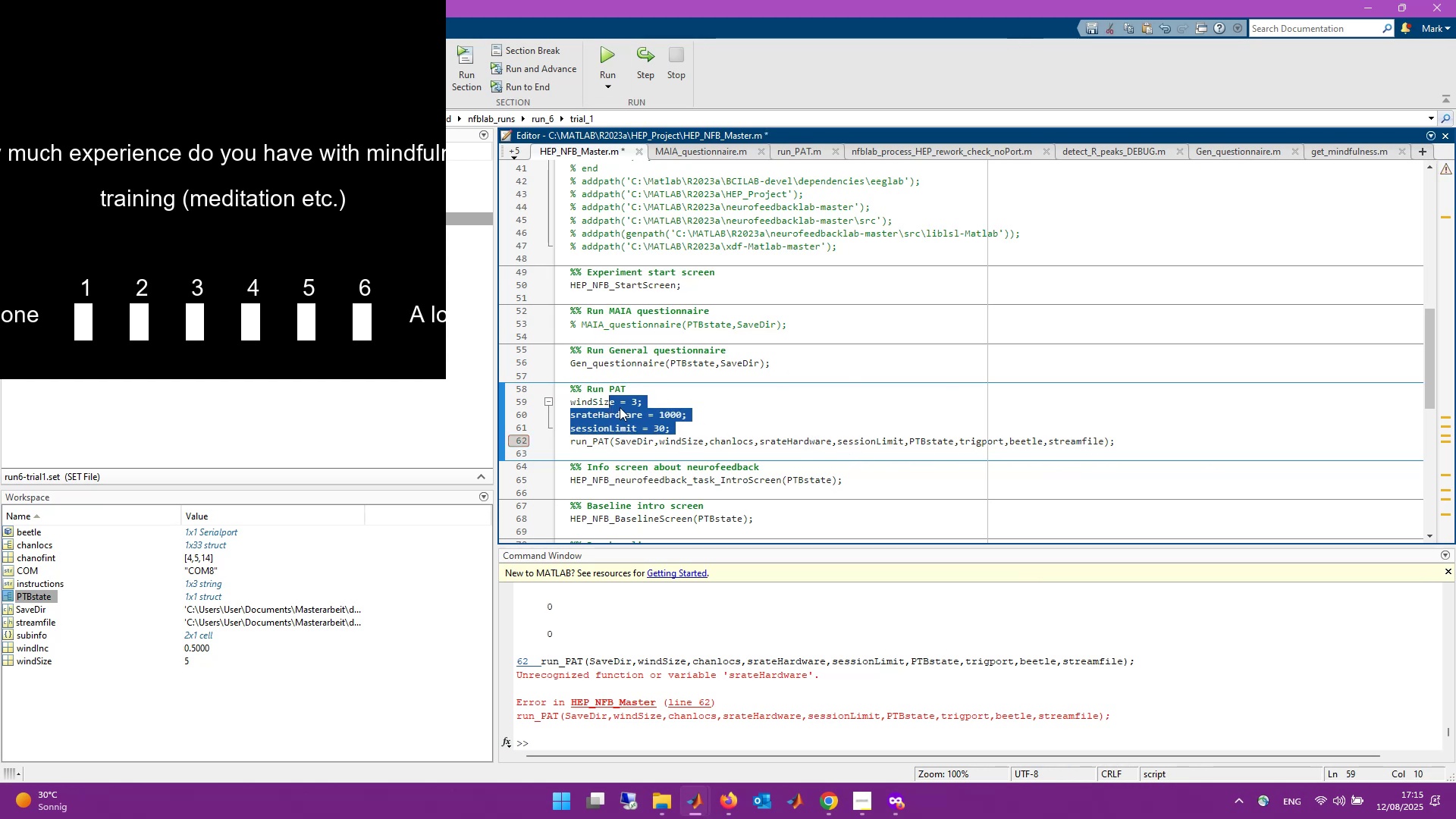 